 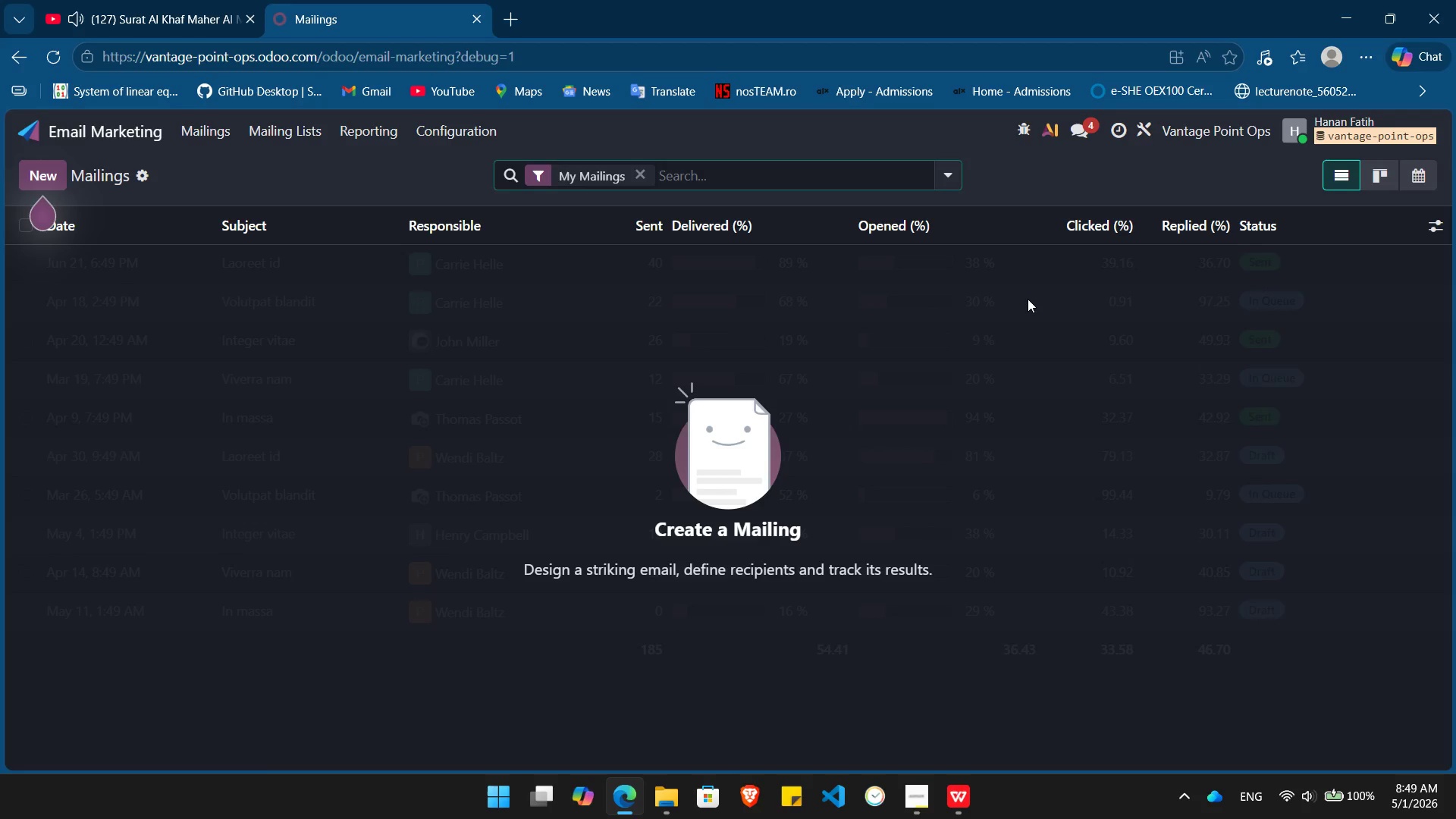 
hold_key(key=VolumeUp, duration=0.38)
 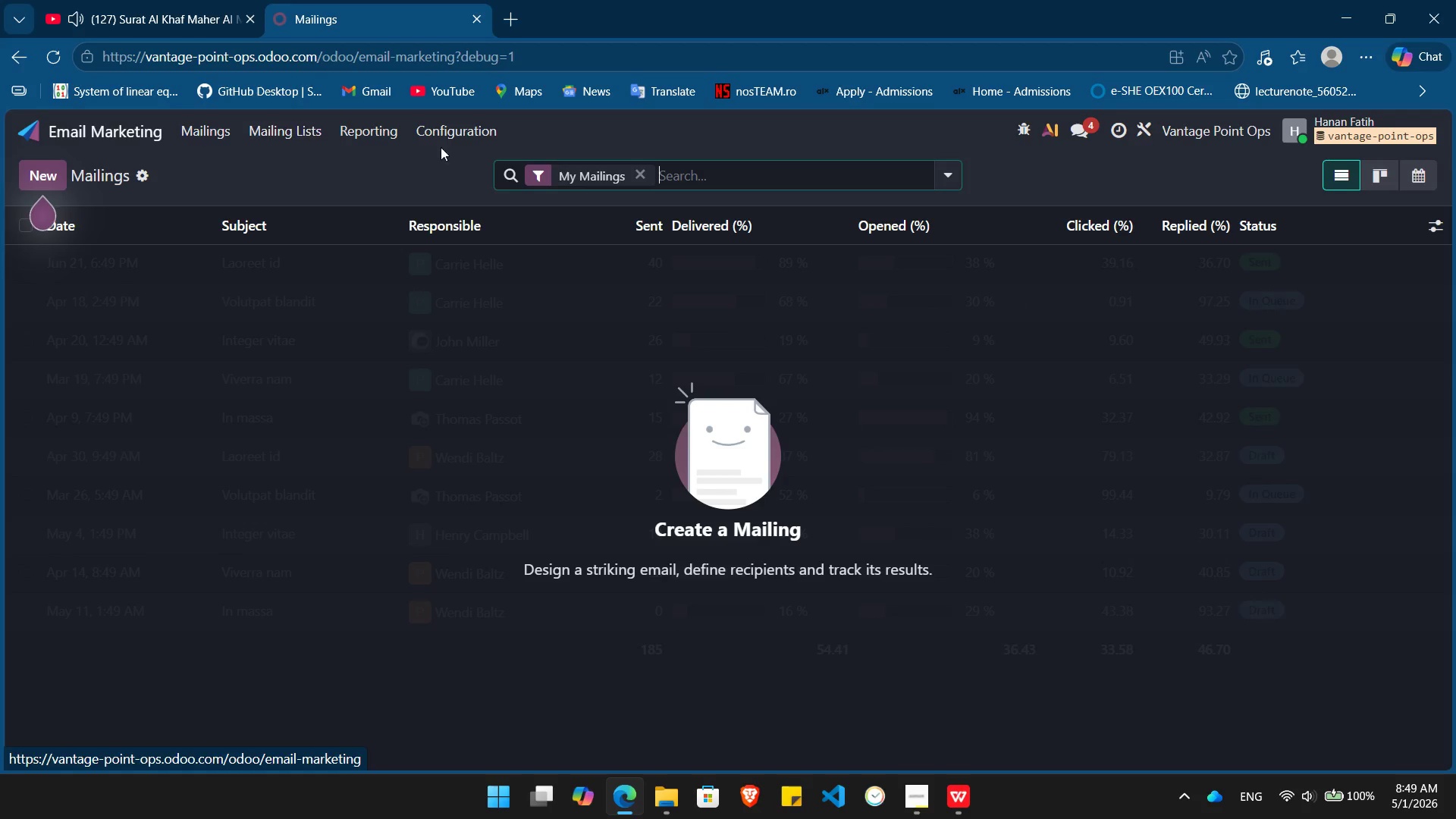 
left_click([460, 136])
 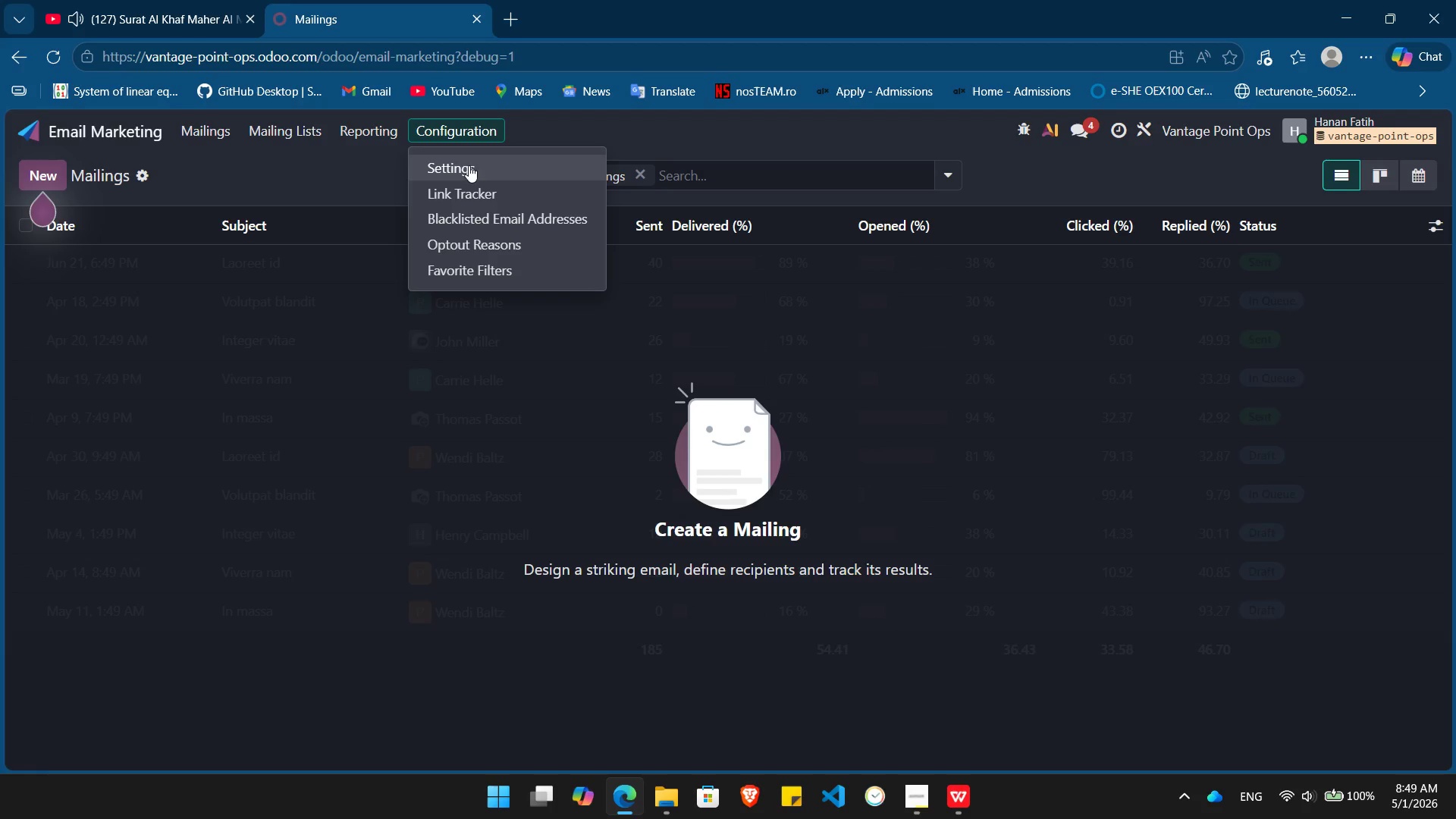 
left_click([469, 168])
 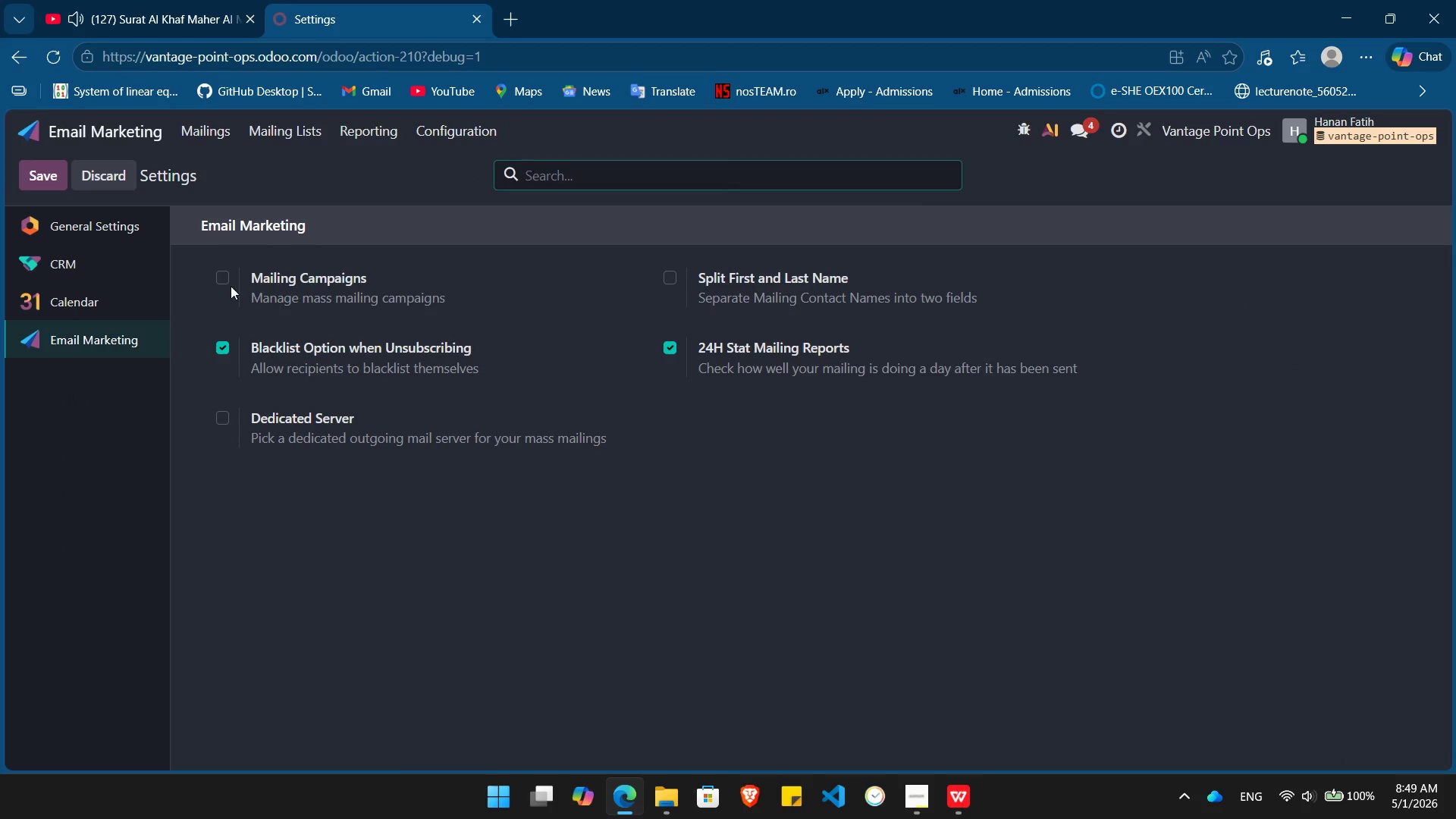 
left_click([222, 282])
 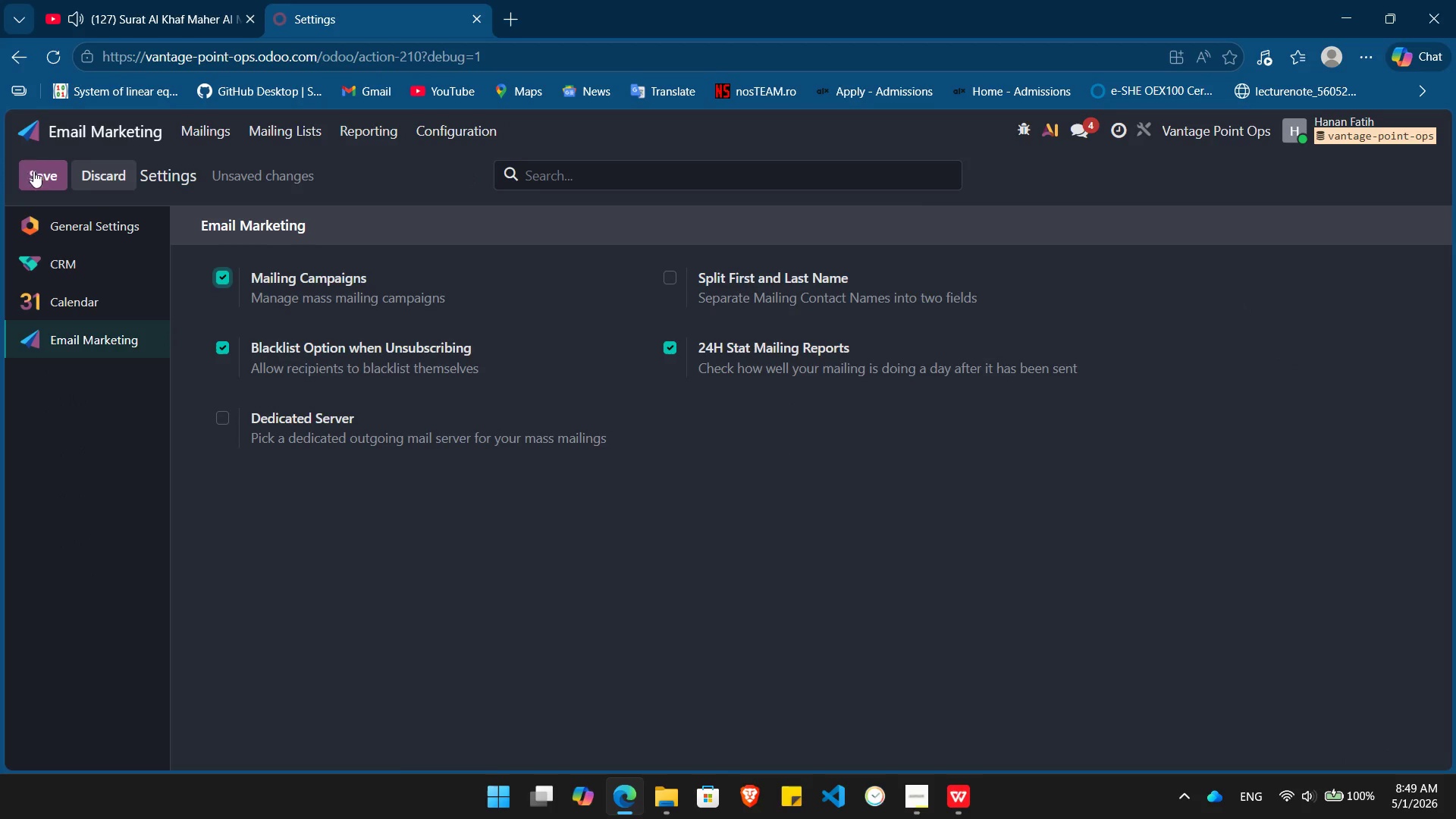 
left_click([41, 176])
 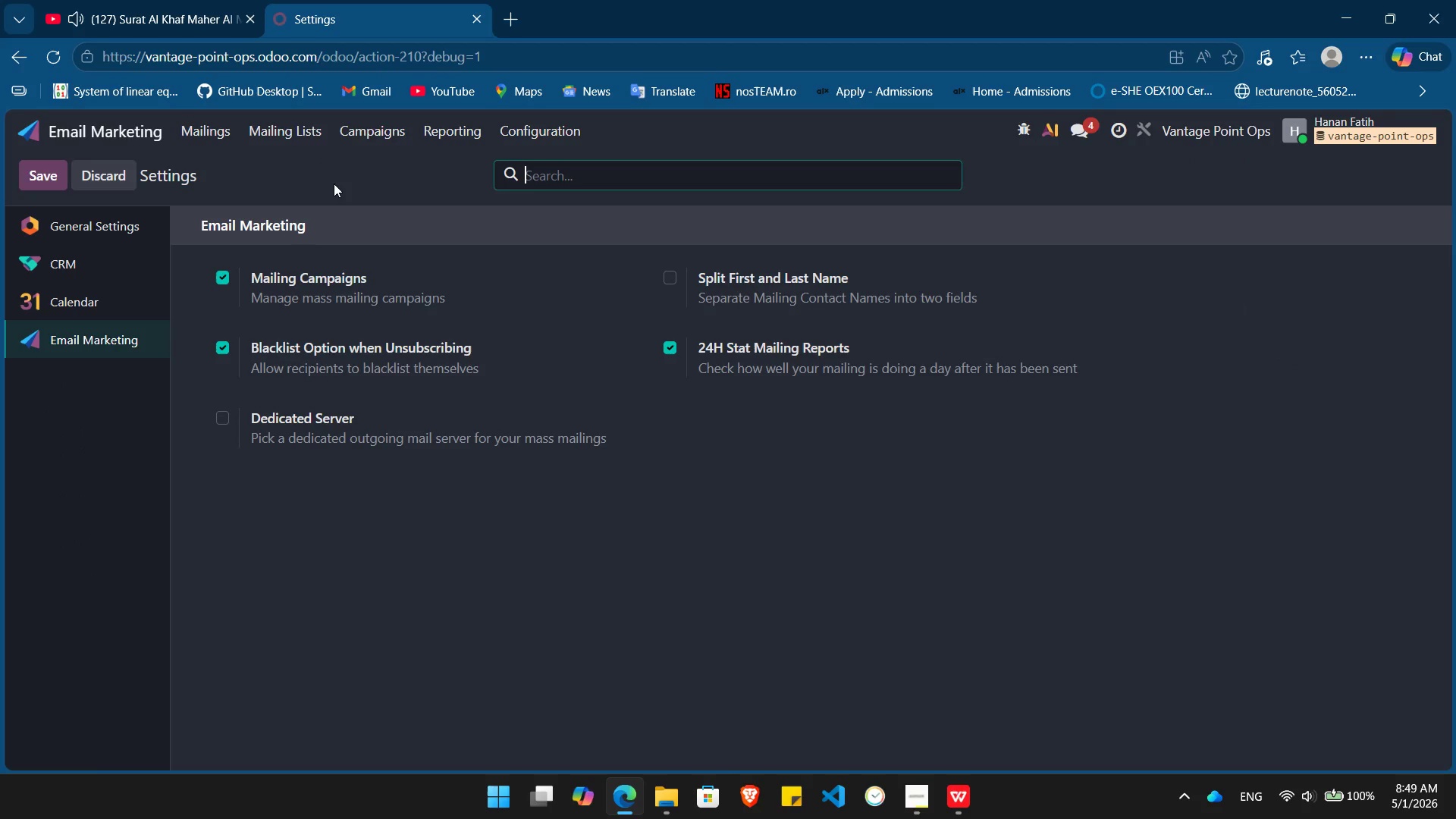 
wait(6.03)
 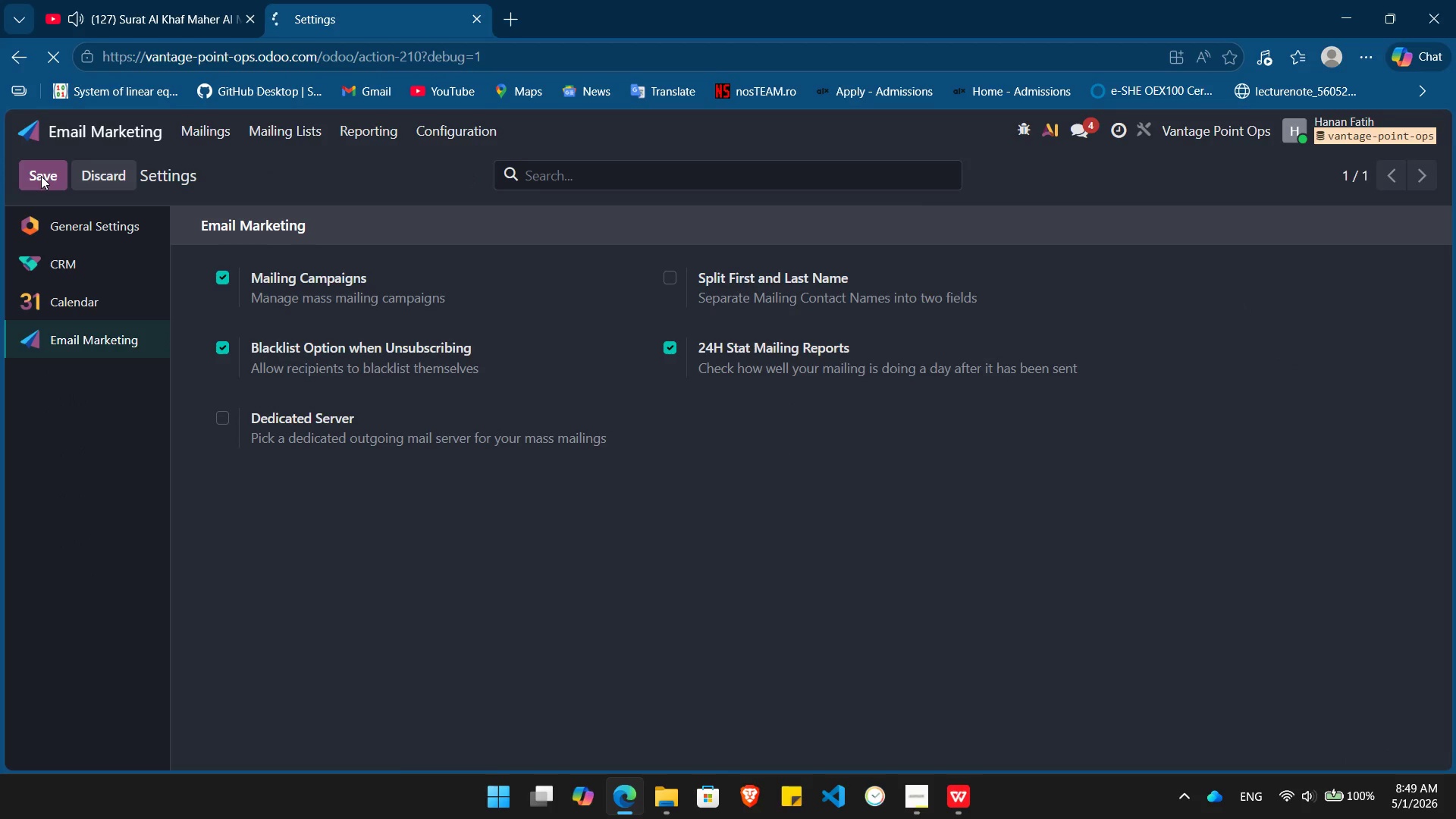 
left_click([373, 126])
 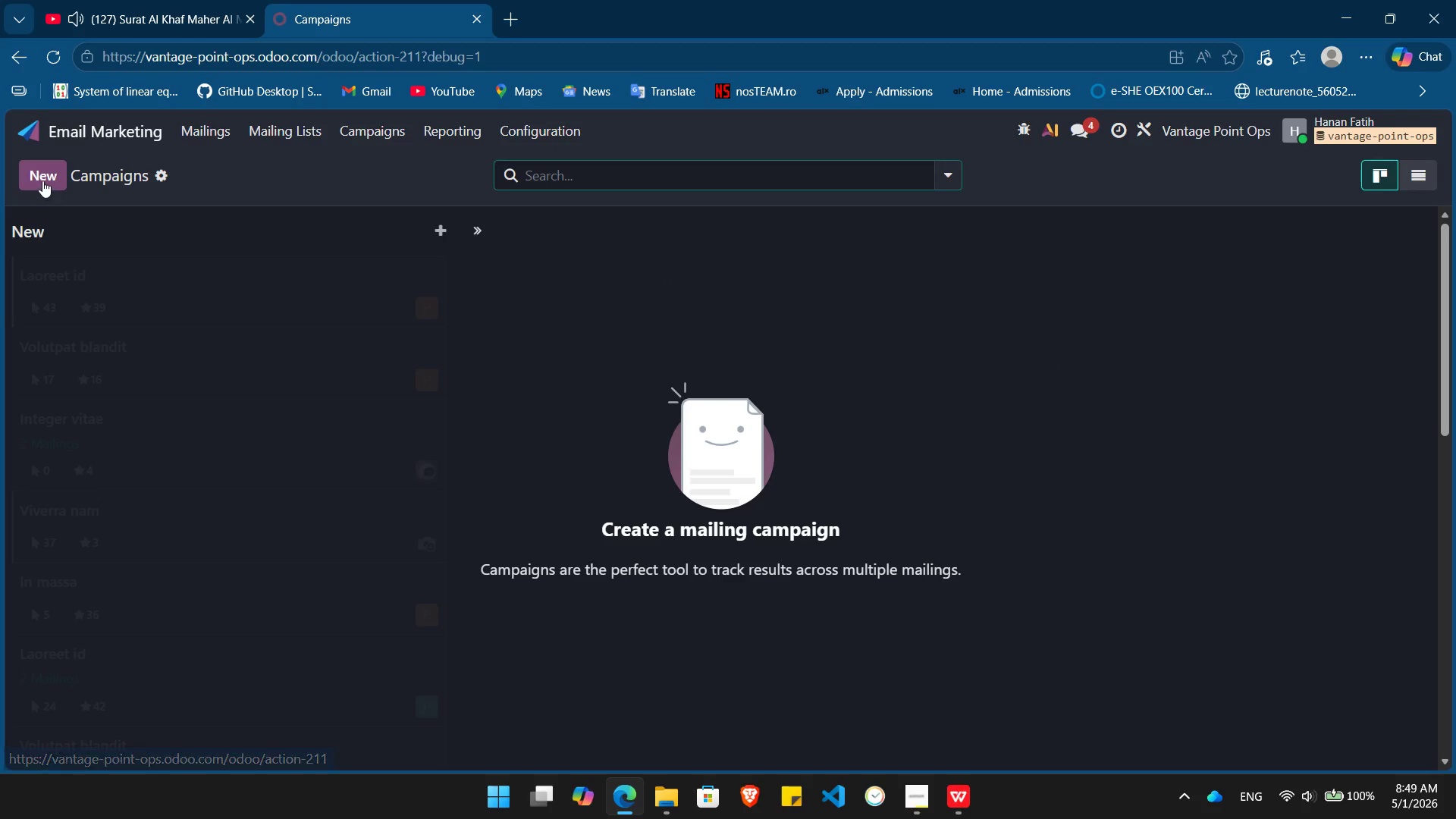 
left_click([42, 180])
 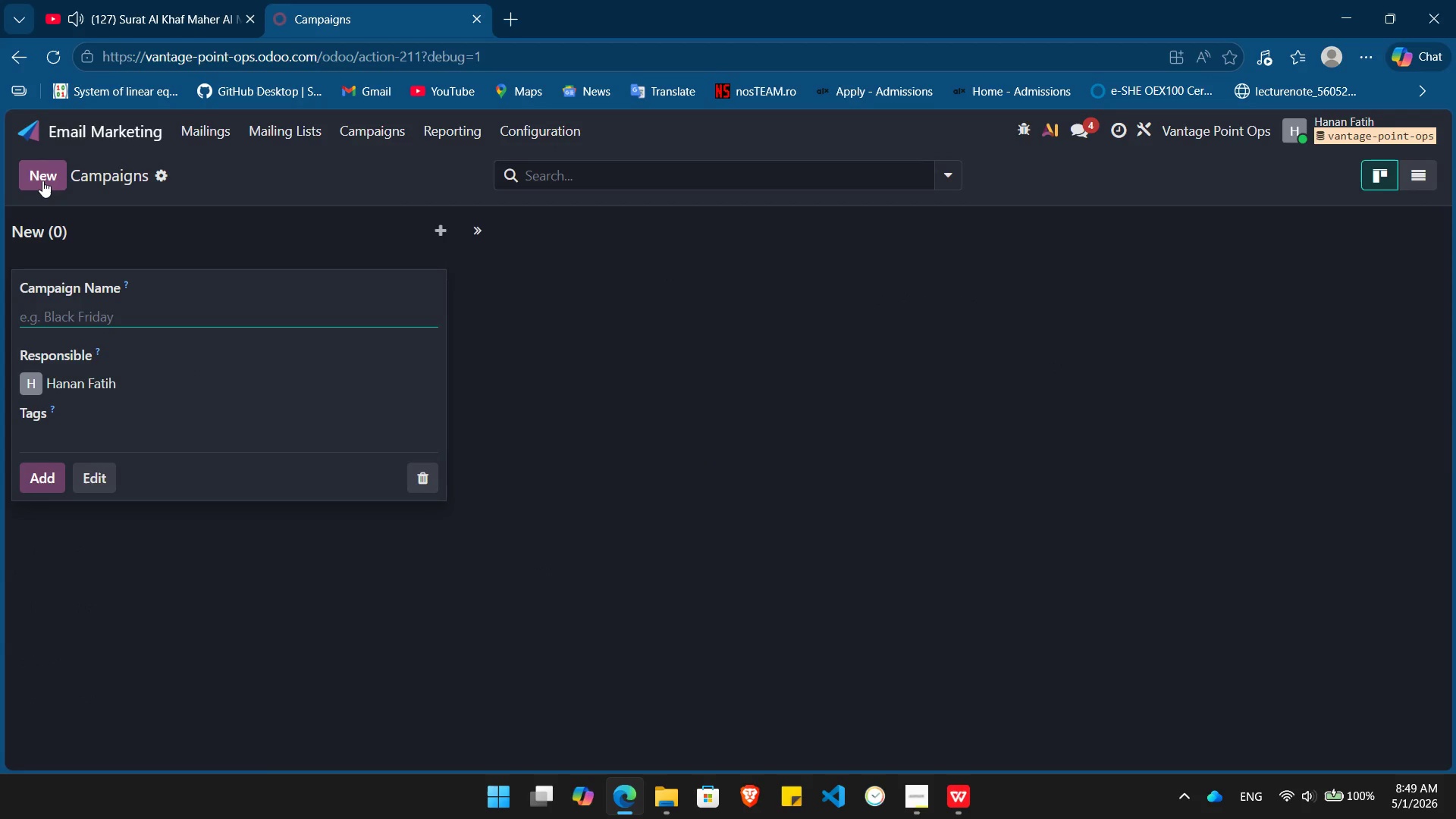 
key(Alt+Tab)